 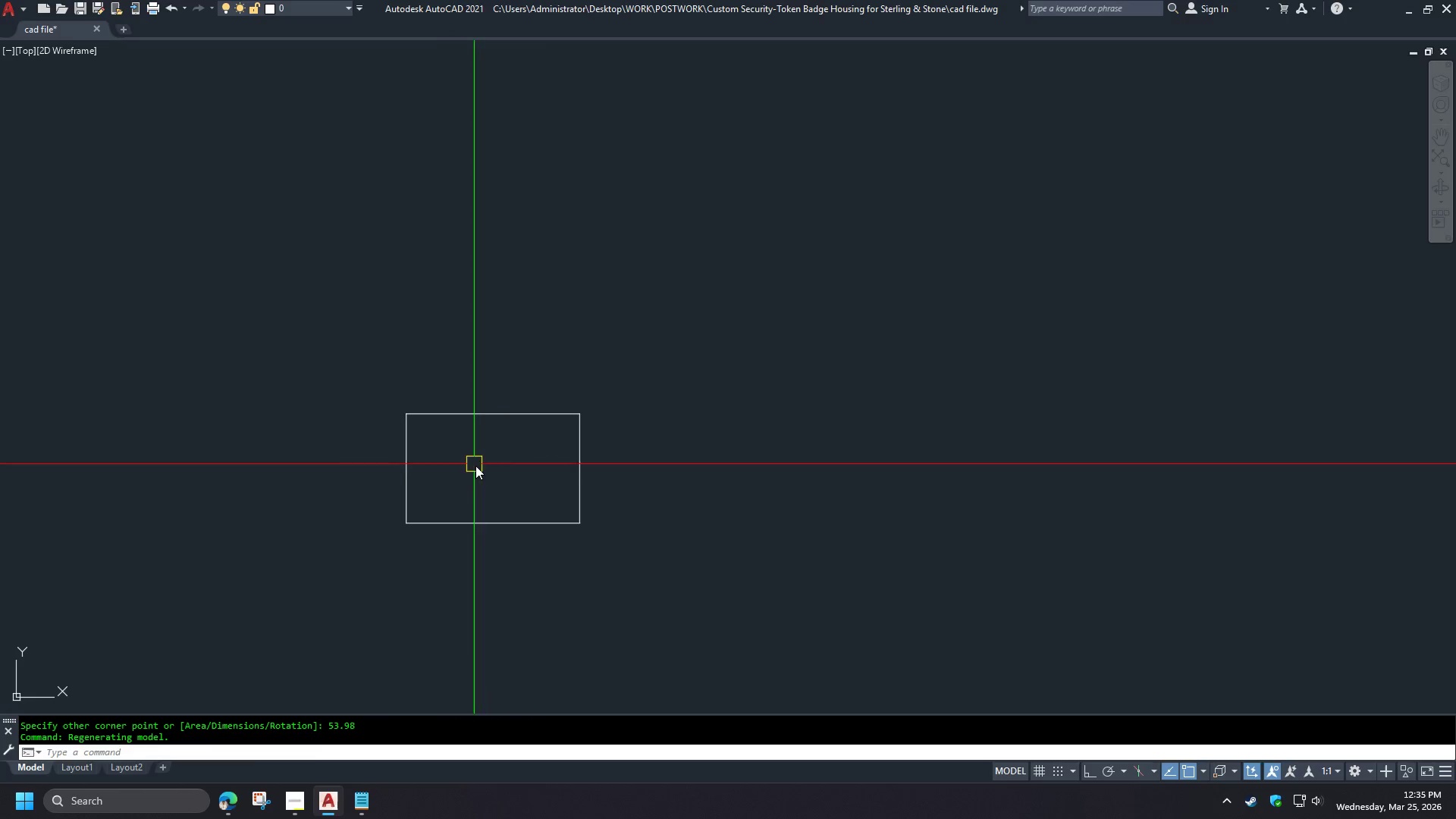 
left_click_drag(start_coordinate=[490, 471], to_coordinate=[490, 463])
 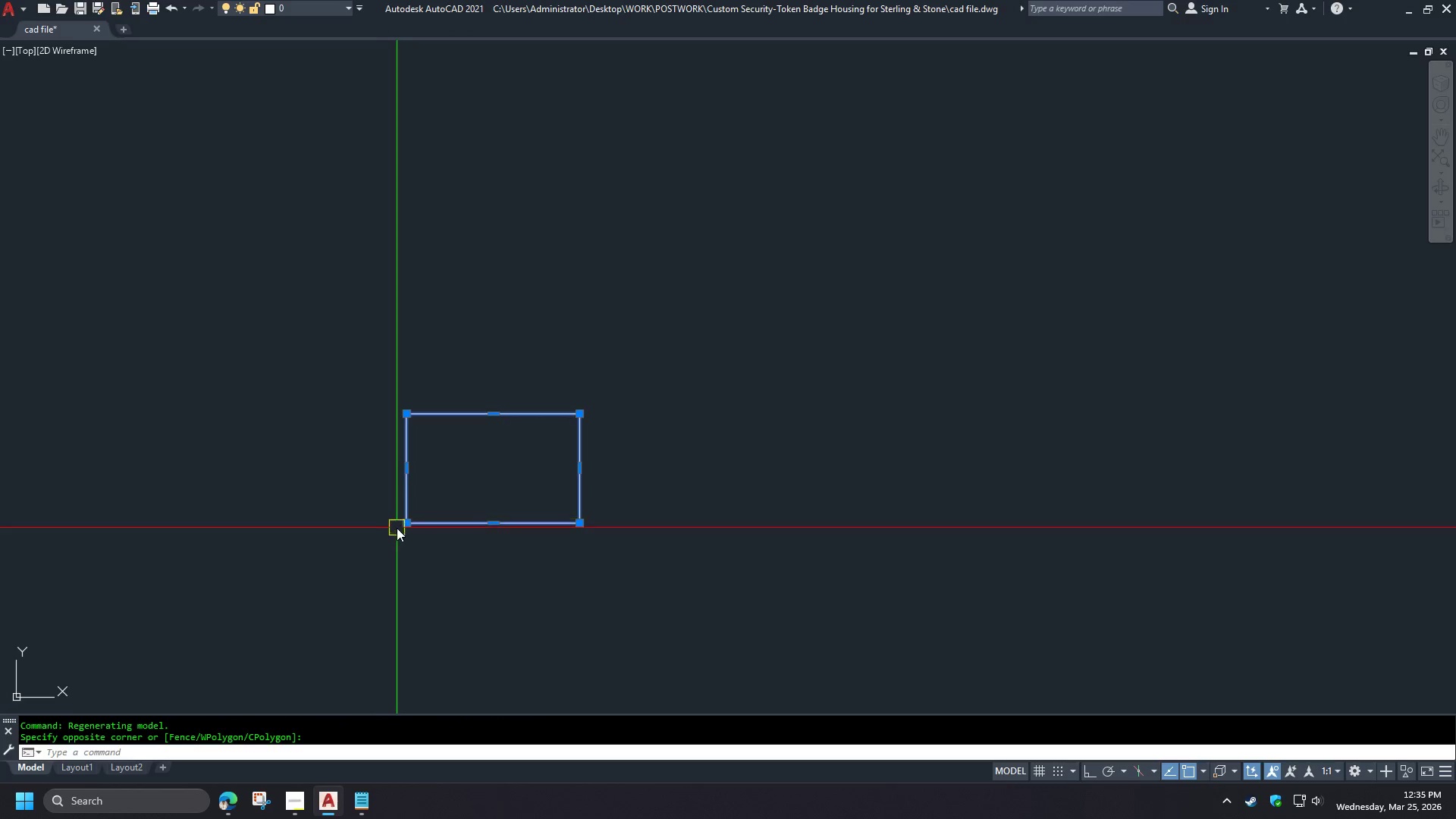 
scroll: coordinate [472, 454], scroll_direction: none, amount: 0.0
 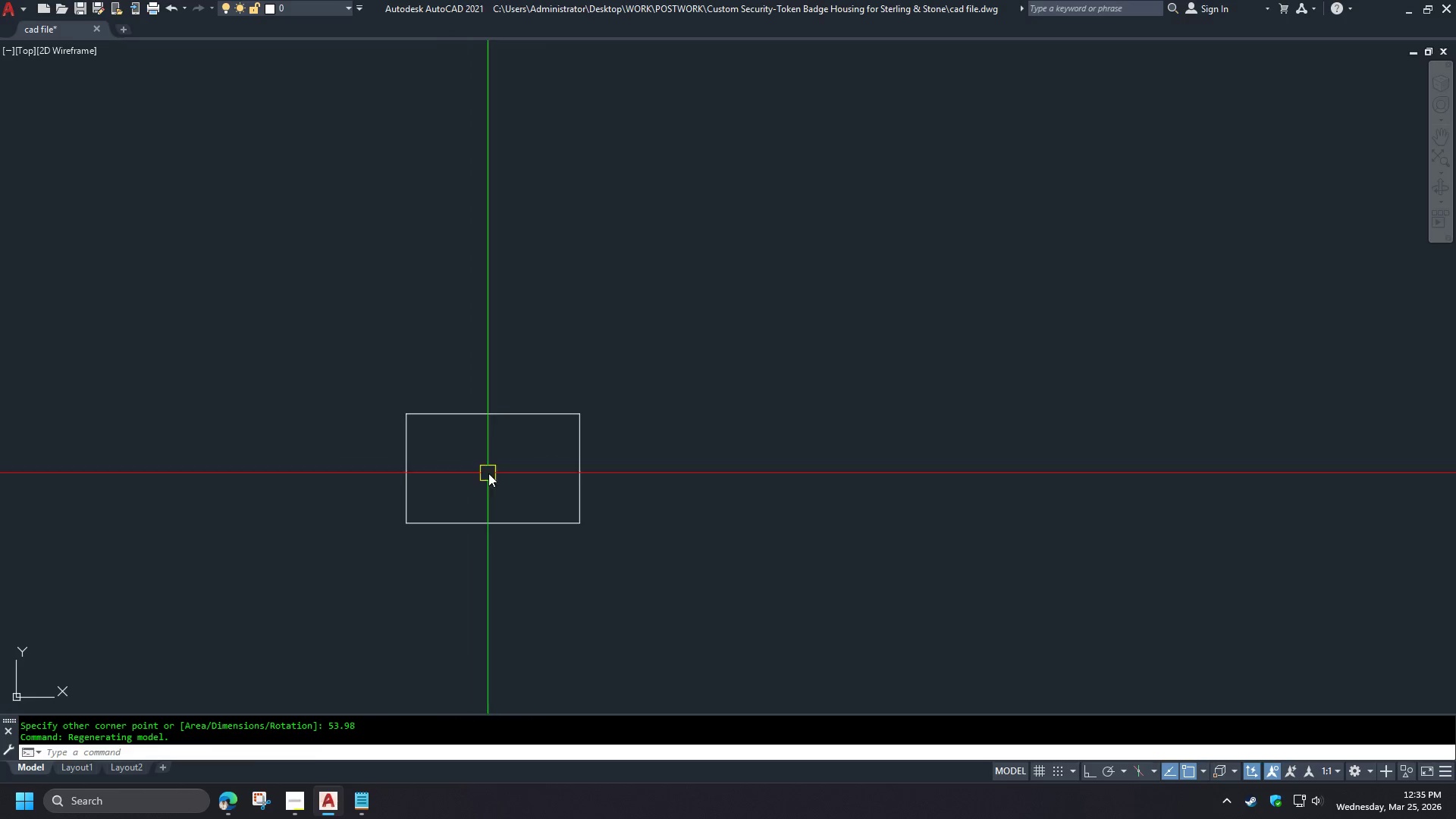 
key(M)
 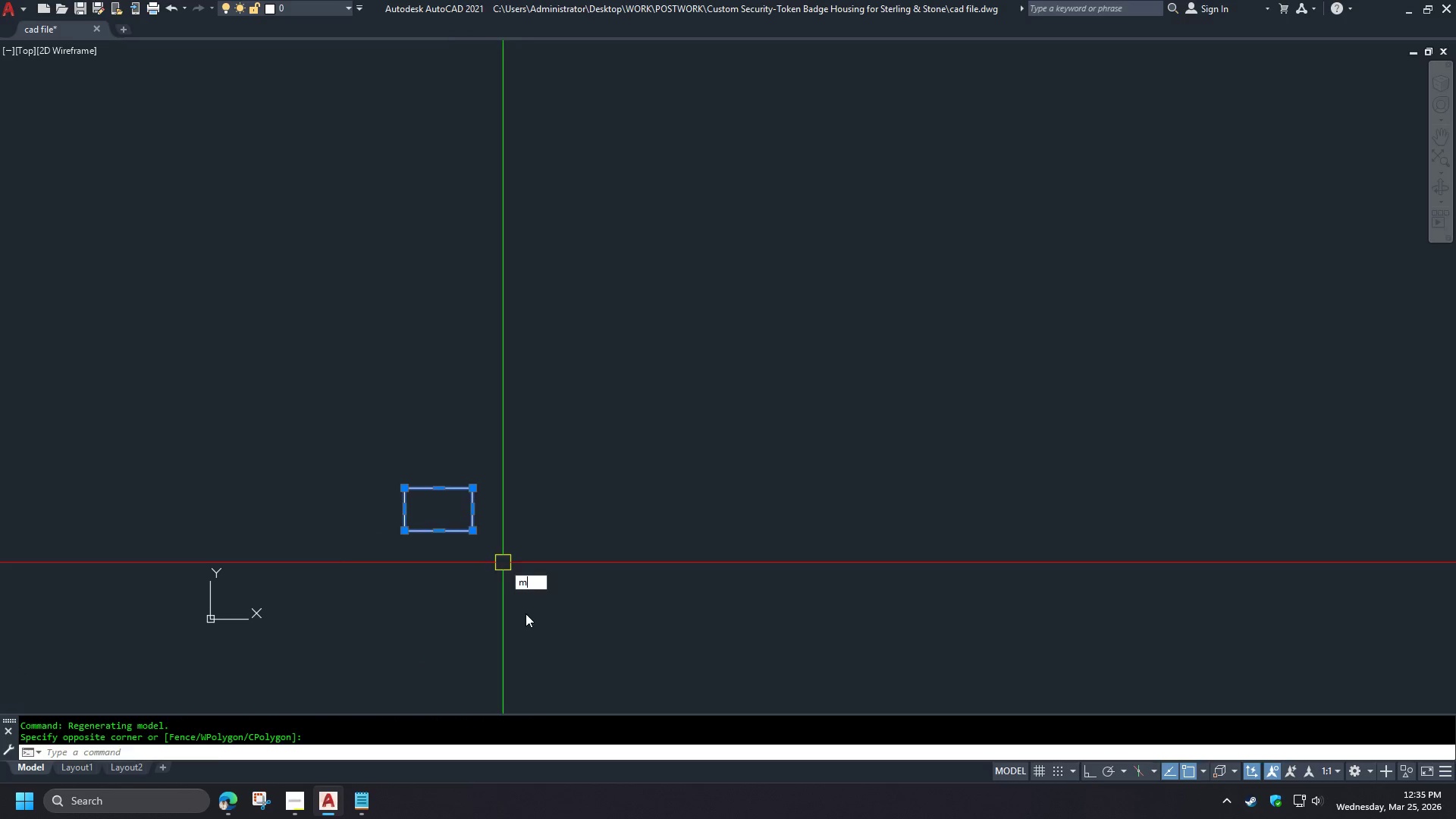 
scroll: coordinate [406, 538], scroll_direction: down, amount: 2.0
 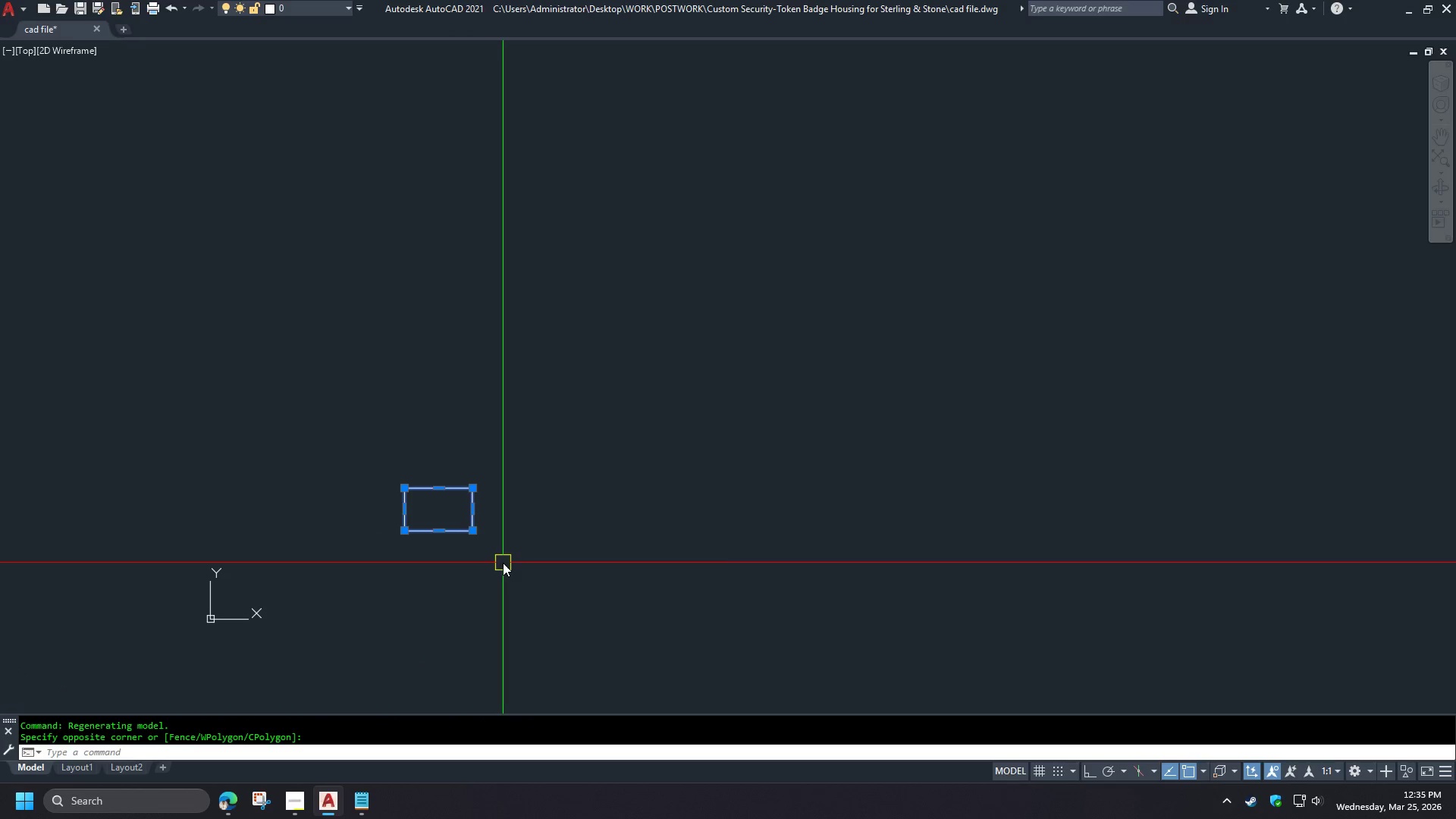 
key(Space)
 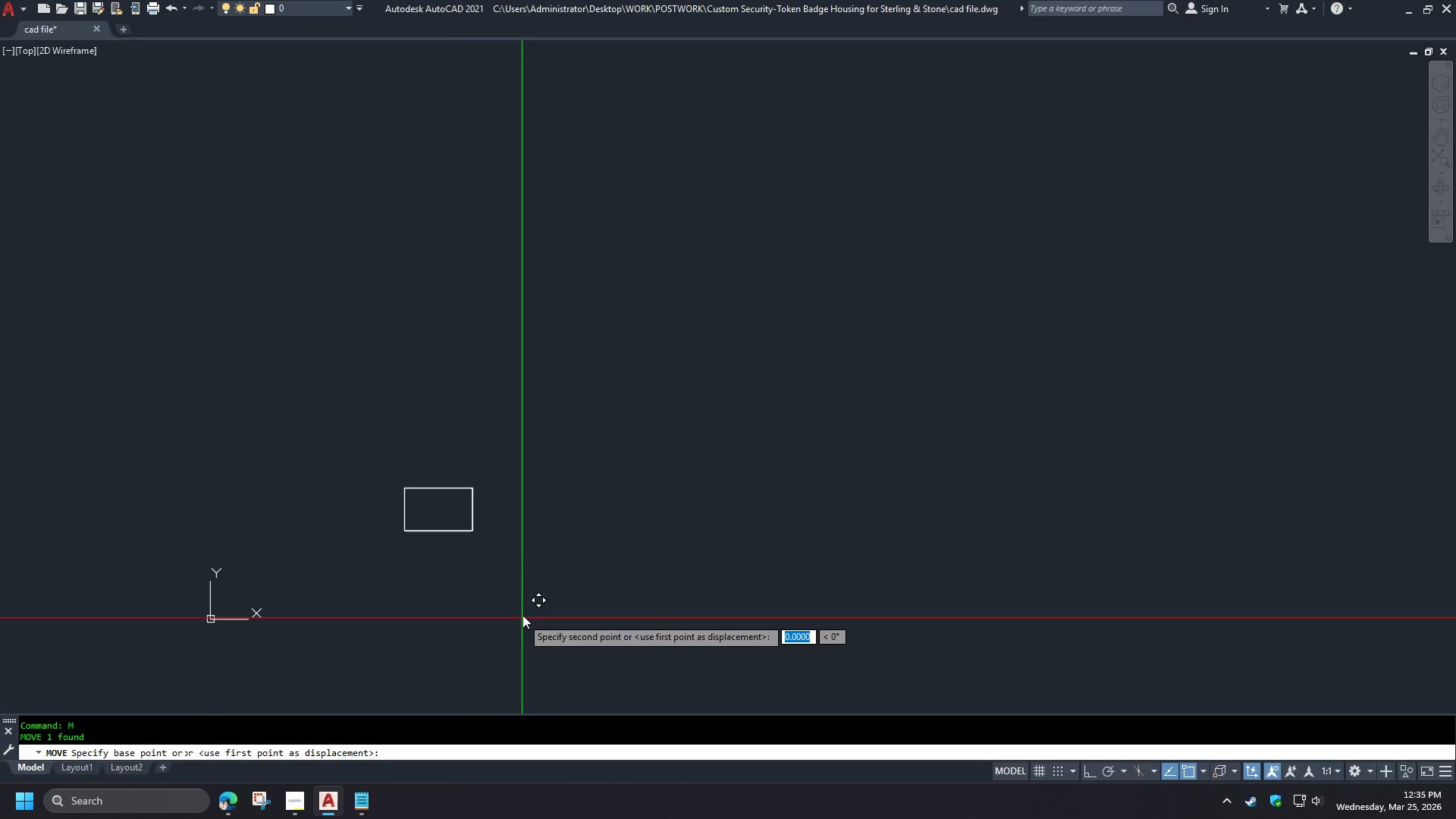 
left_click_drag(start_coordinate=[522, 618], to_coordinate=[525, 607])
 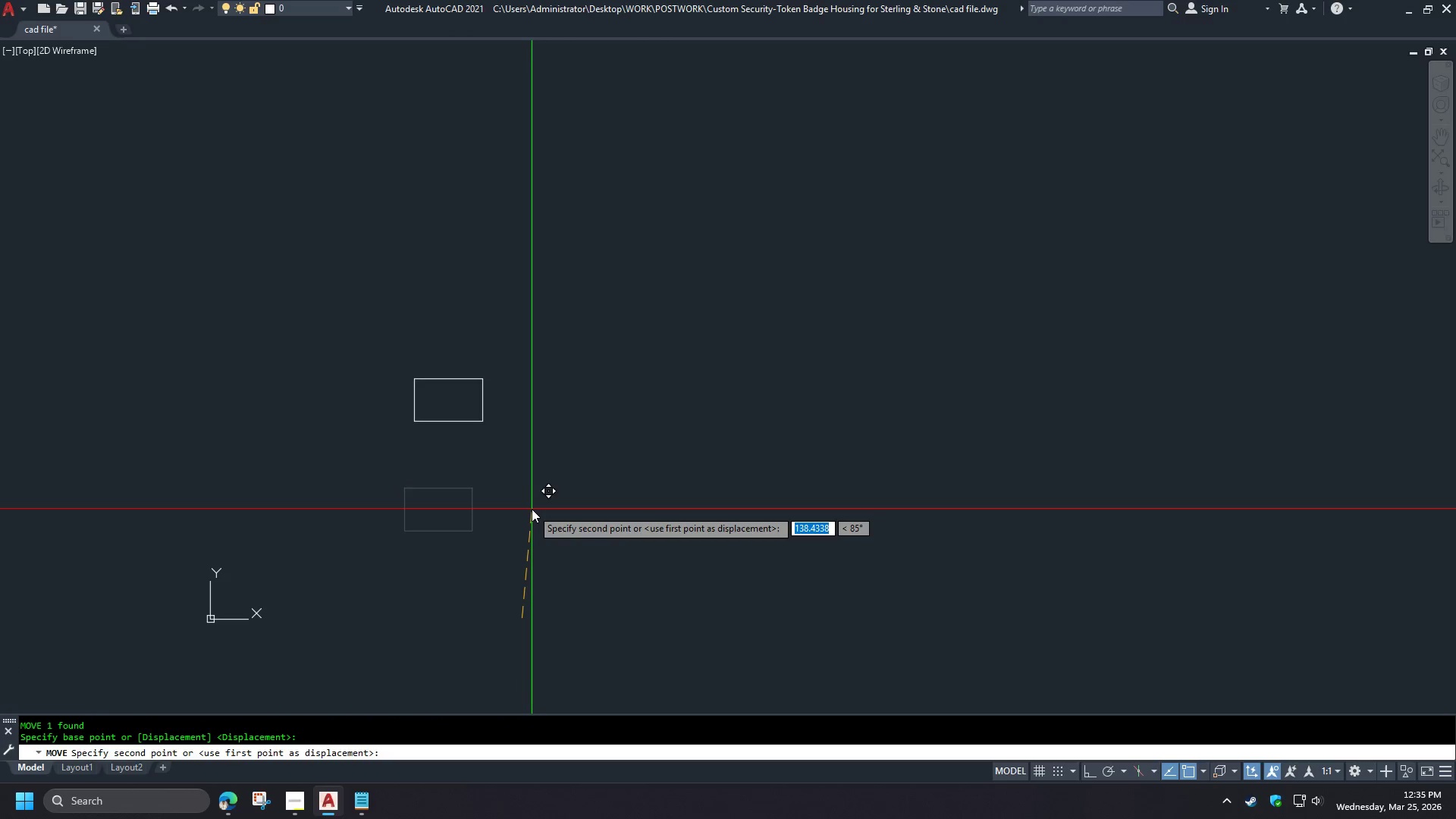 
hold_key(key=ShiftLeft, duration=0.69)
 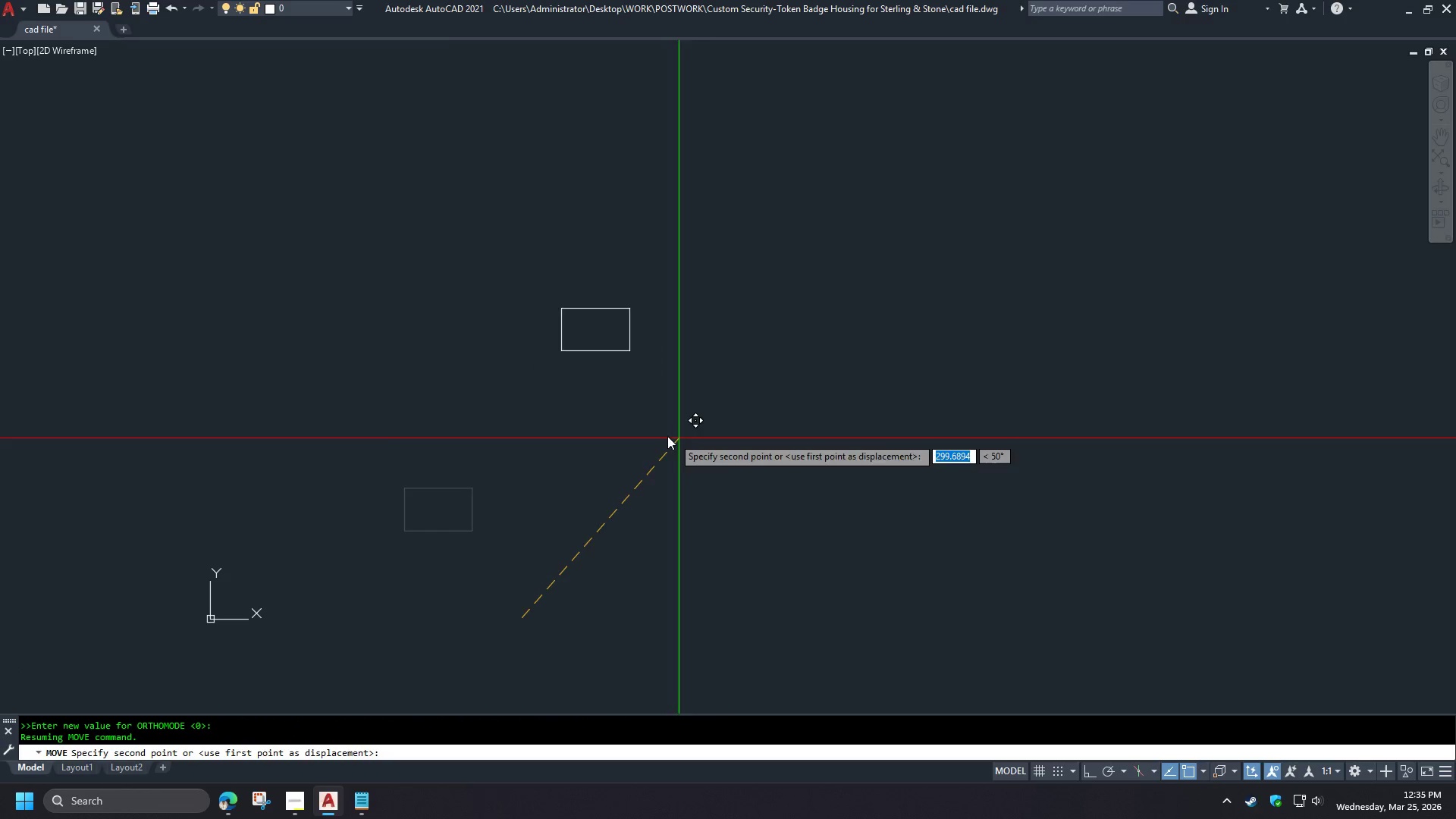 
key(F8)
 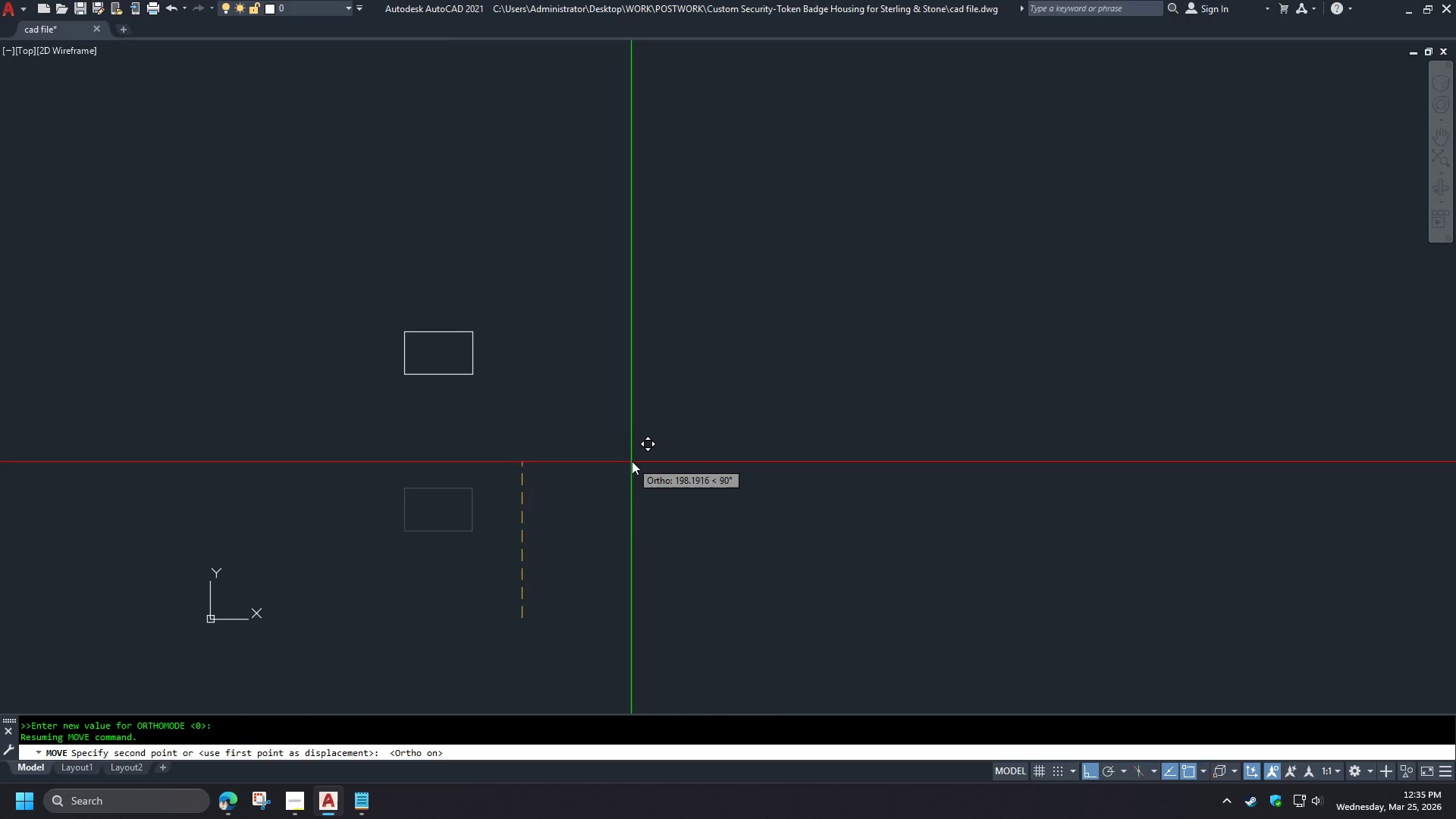 
hold_key(key=ShiftLeft, duration=1.31)
left_click([686, 450])
 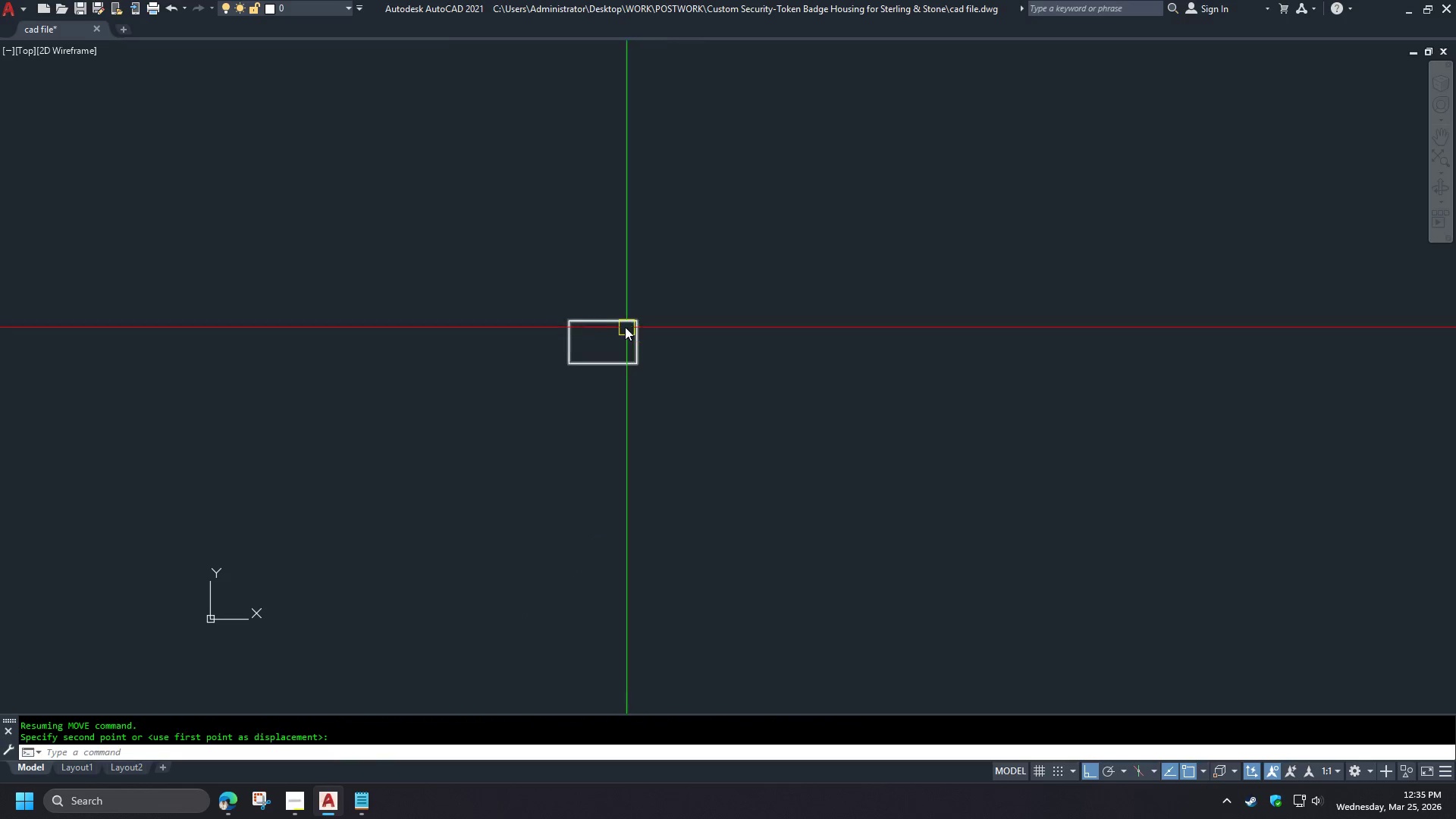 
scroll: coordinate [494, 466], scroll_direction: up, amount: 4.0
 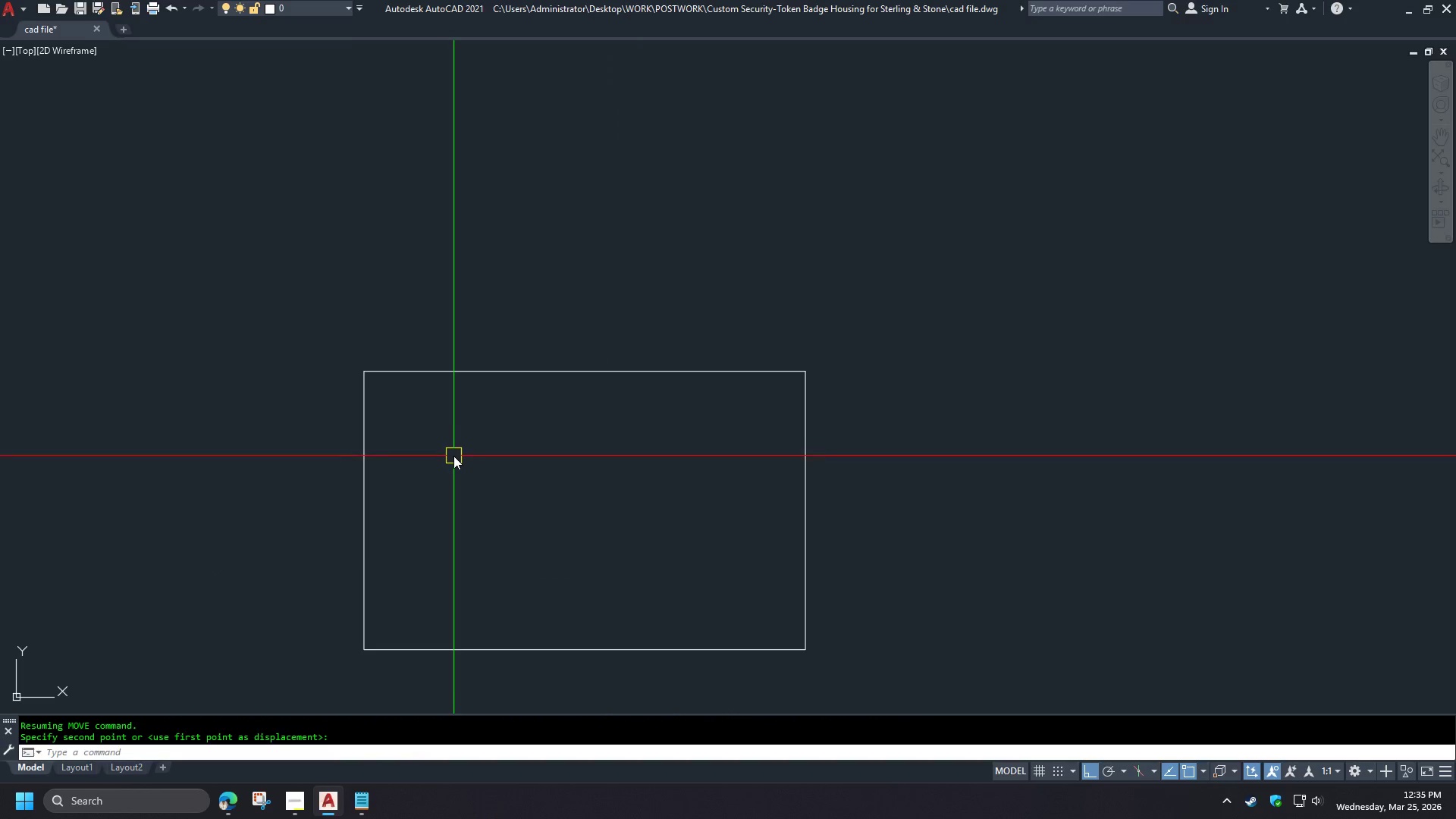 
type(di )
 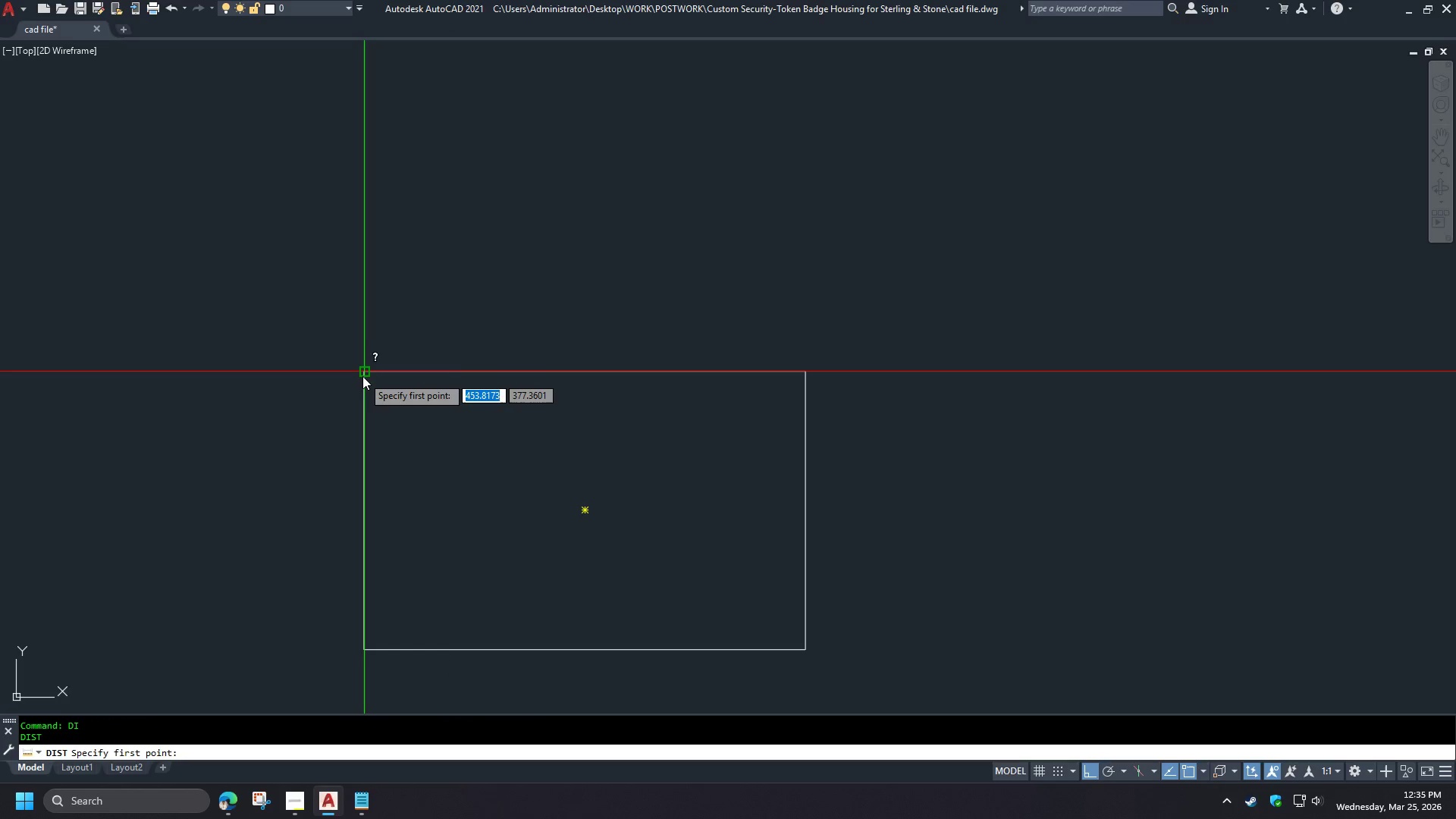 
left_click([362, 375])
 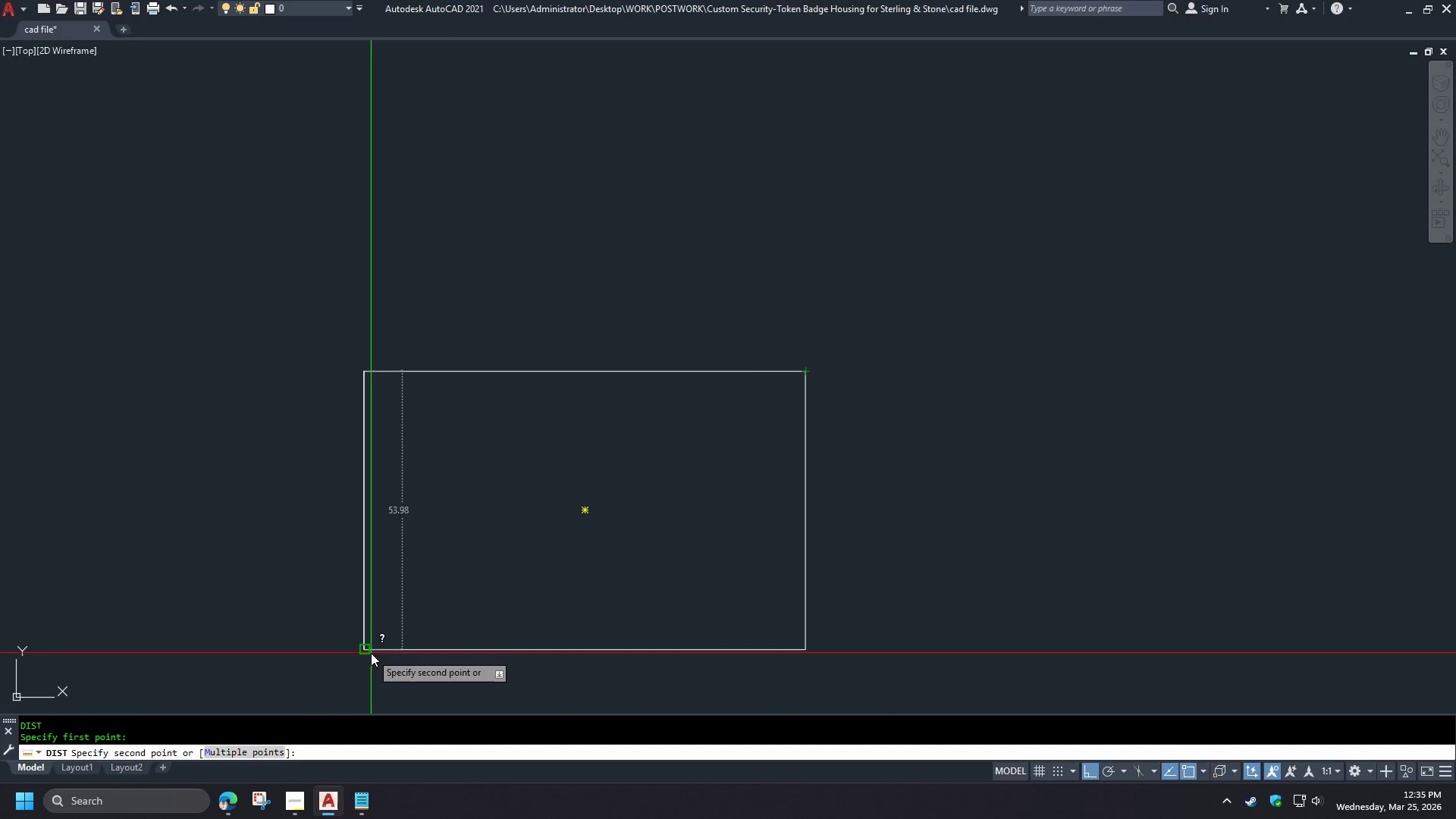 
key(Escape)
 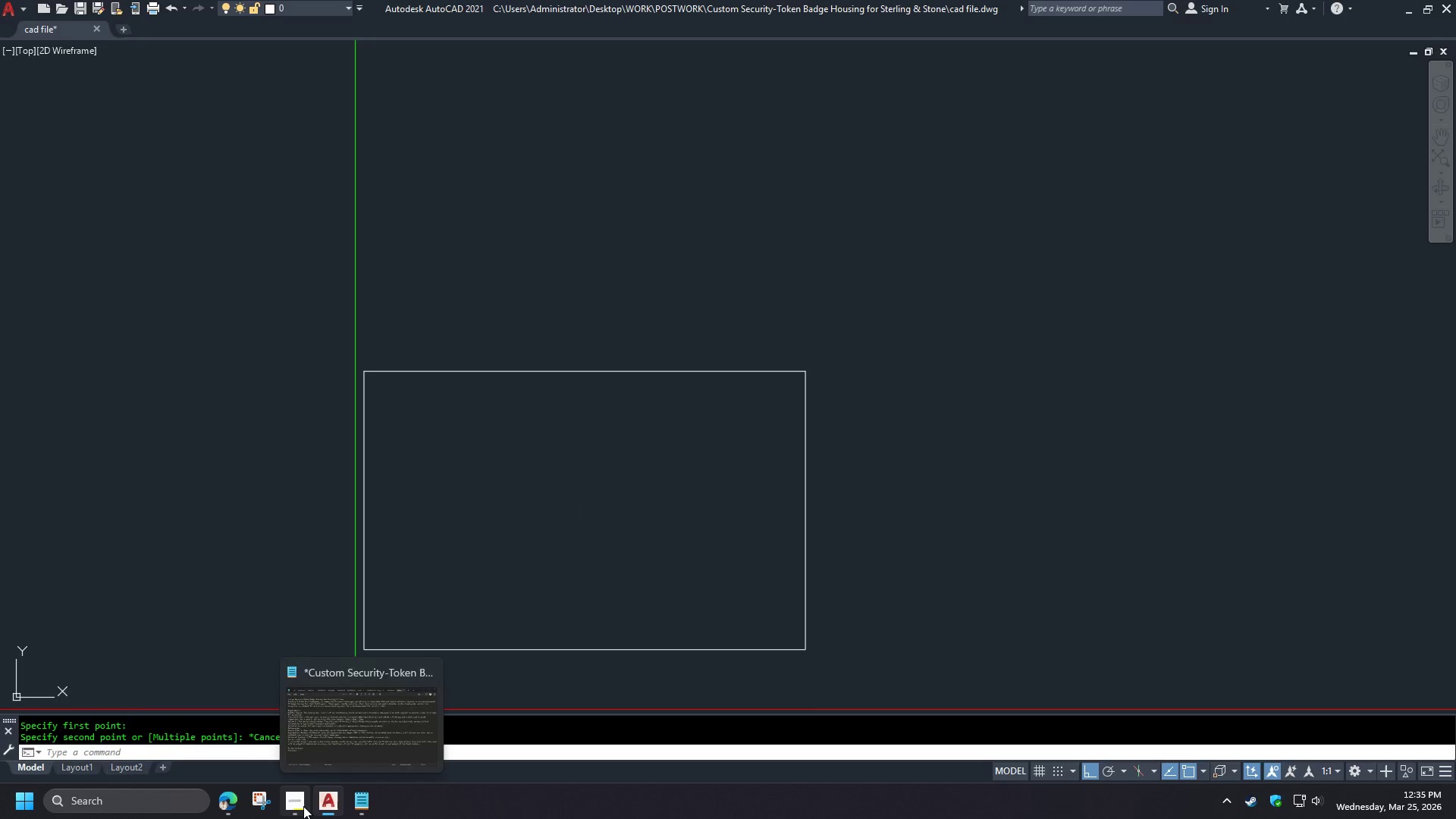 
left_click([303, 806])